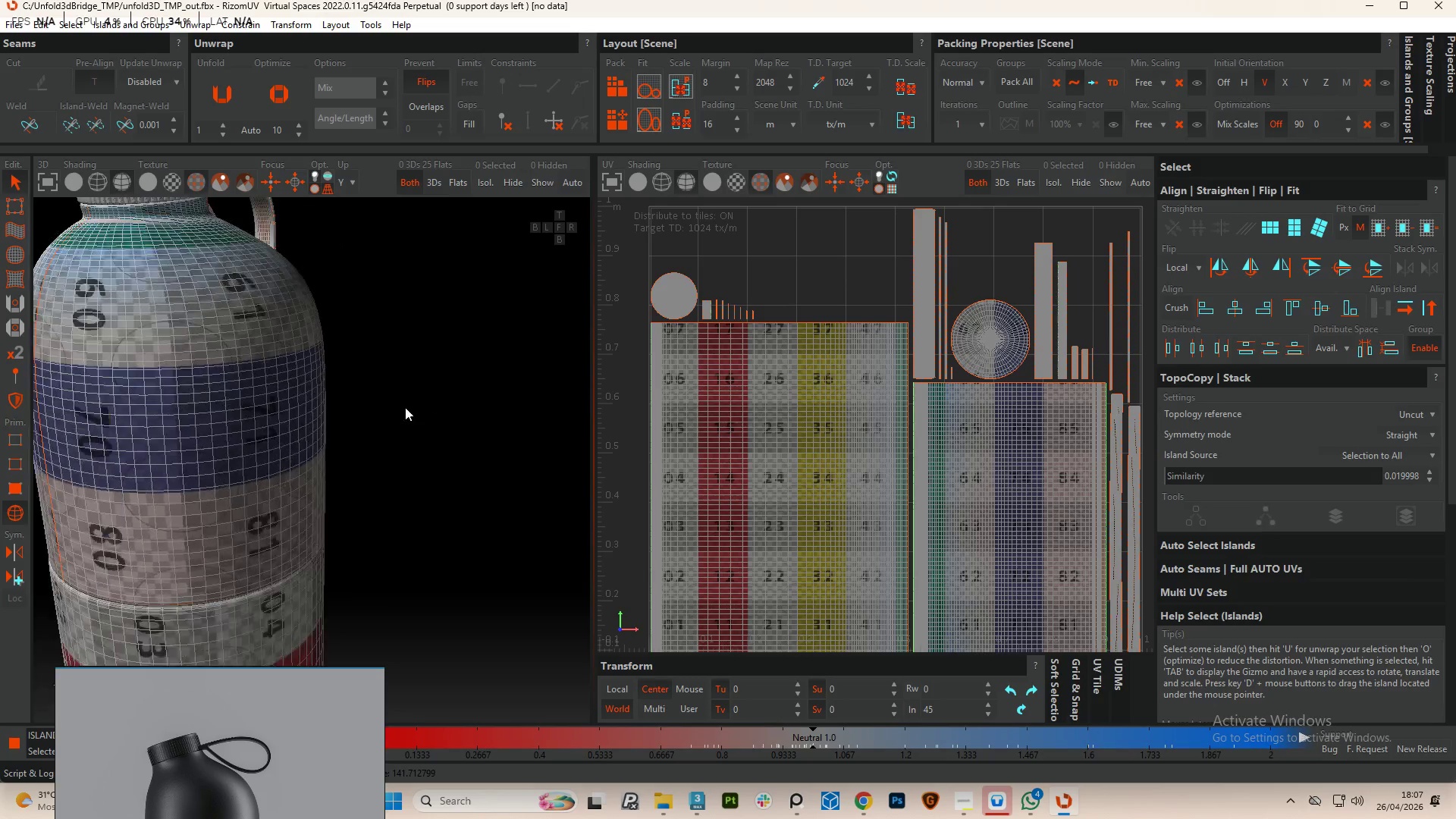 
scroll: coordinate [308, 359], scroll_direction: down, amount: 2.0
 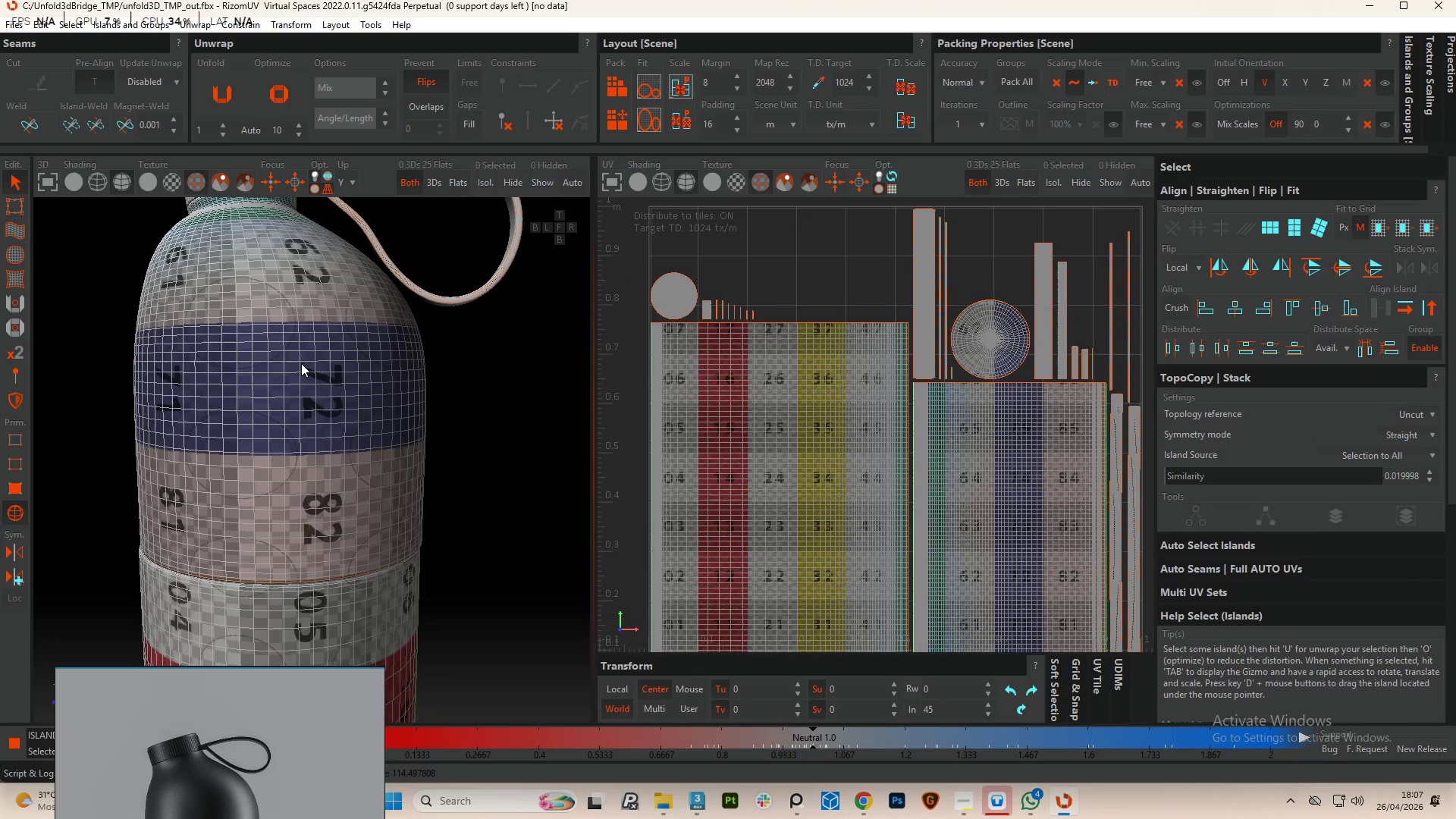 
hold_key(key=AltLeft, duration=1.38)
 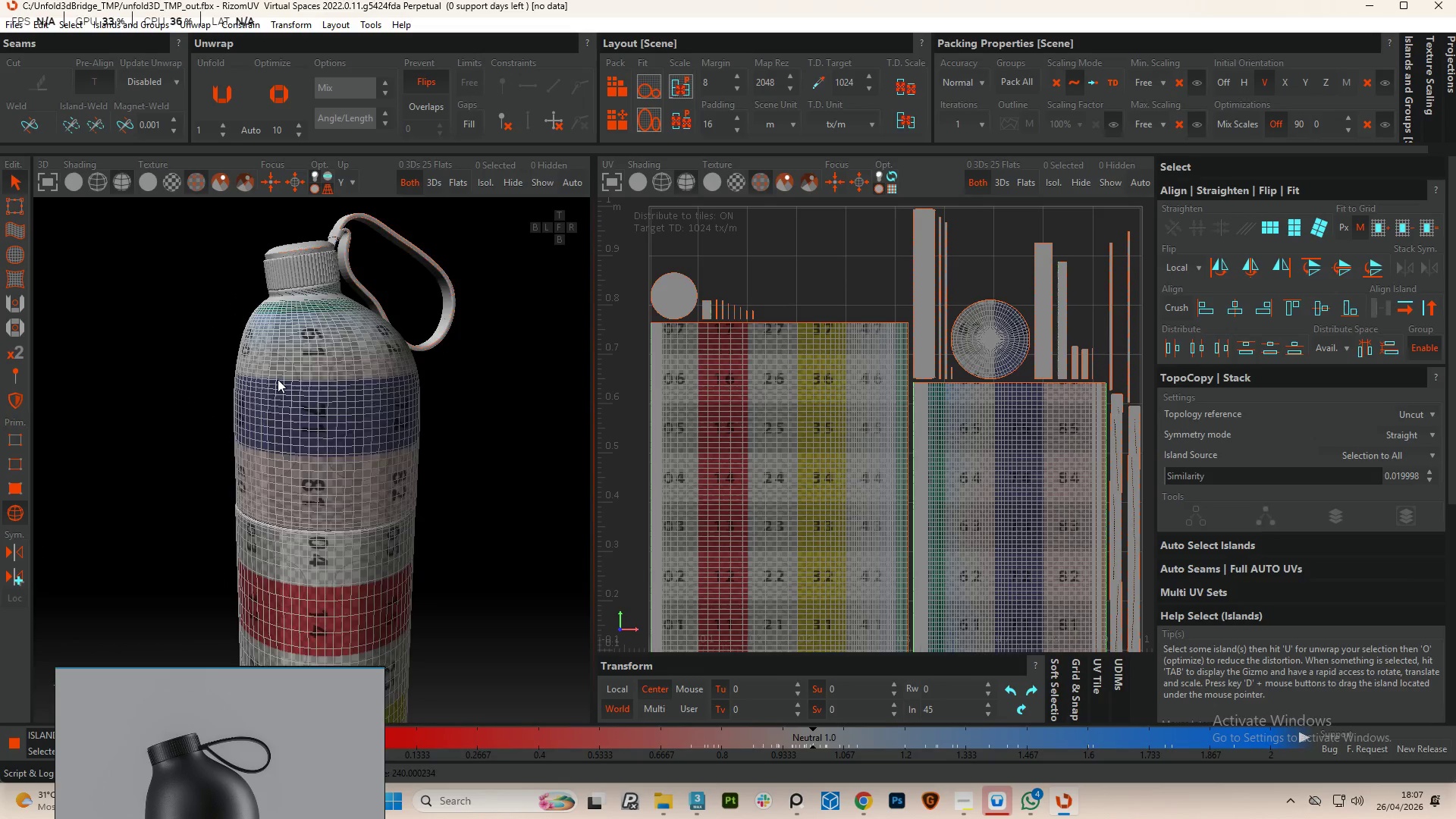 
scroll: coordinate [301, 409], scroll_direction: down, amount: 5.0
 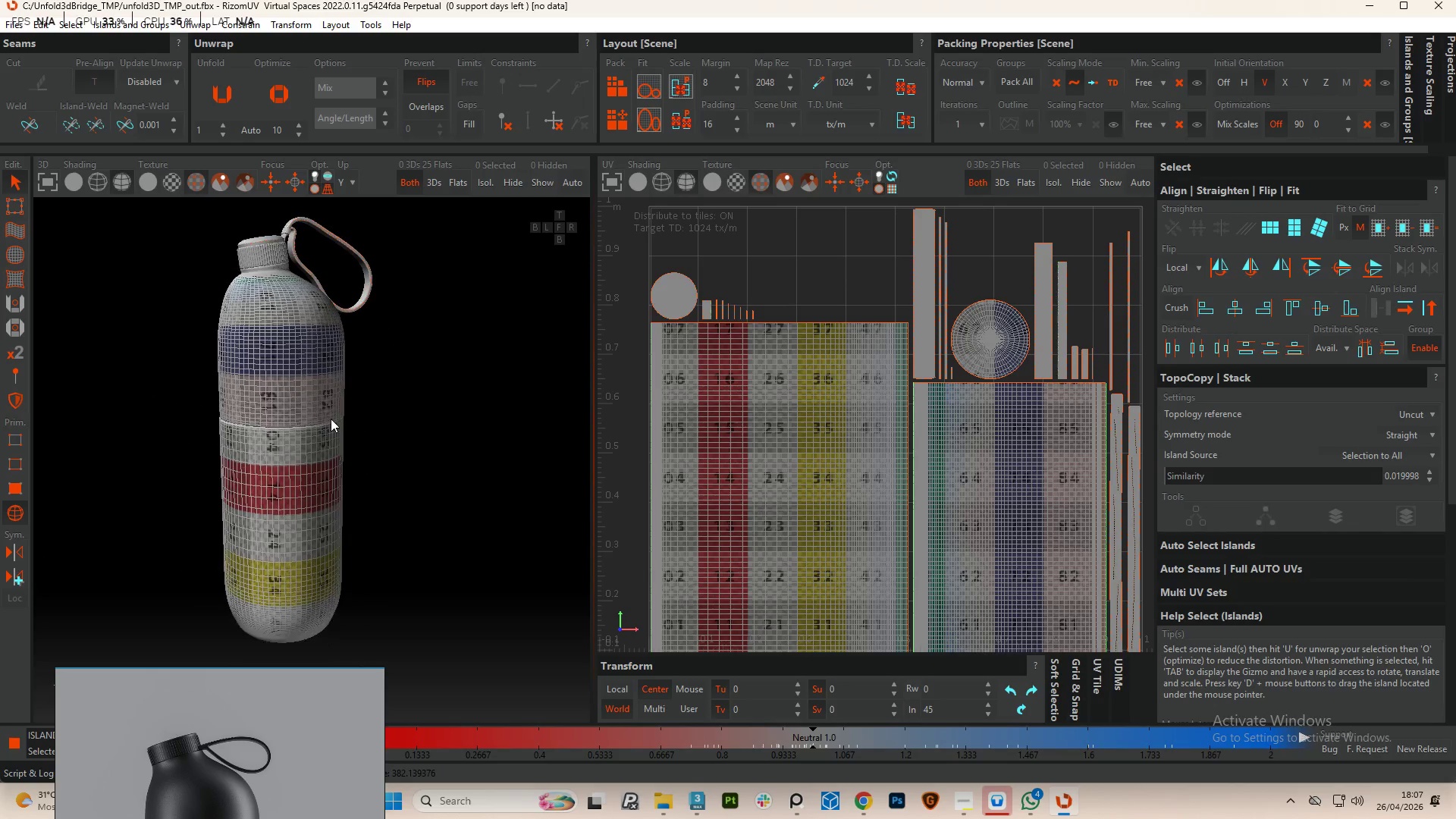 
hold_key(key=AltLeft, duration=0.39)
 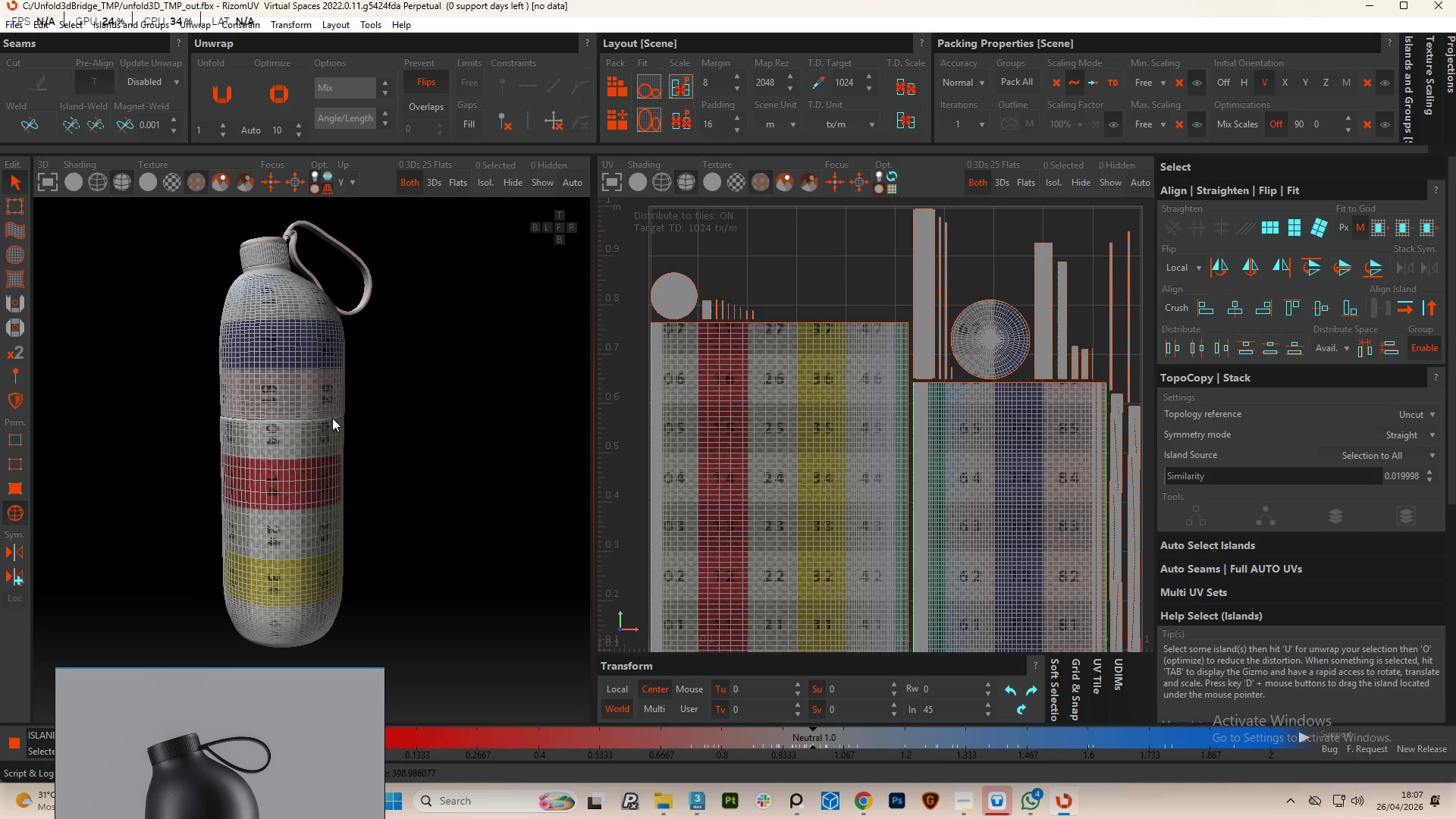 
key(Control+S)
 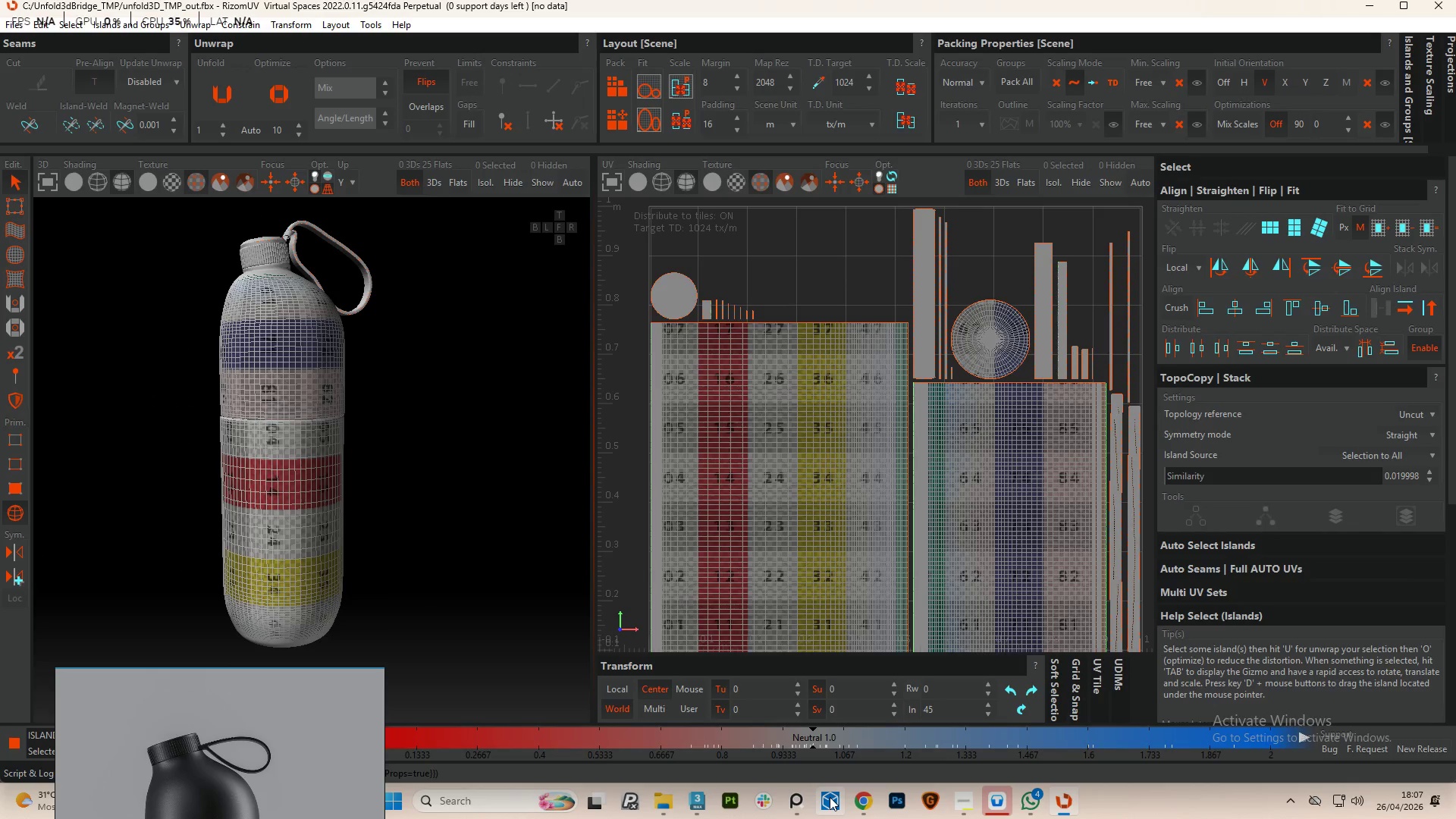 
left_click([693, 801])
 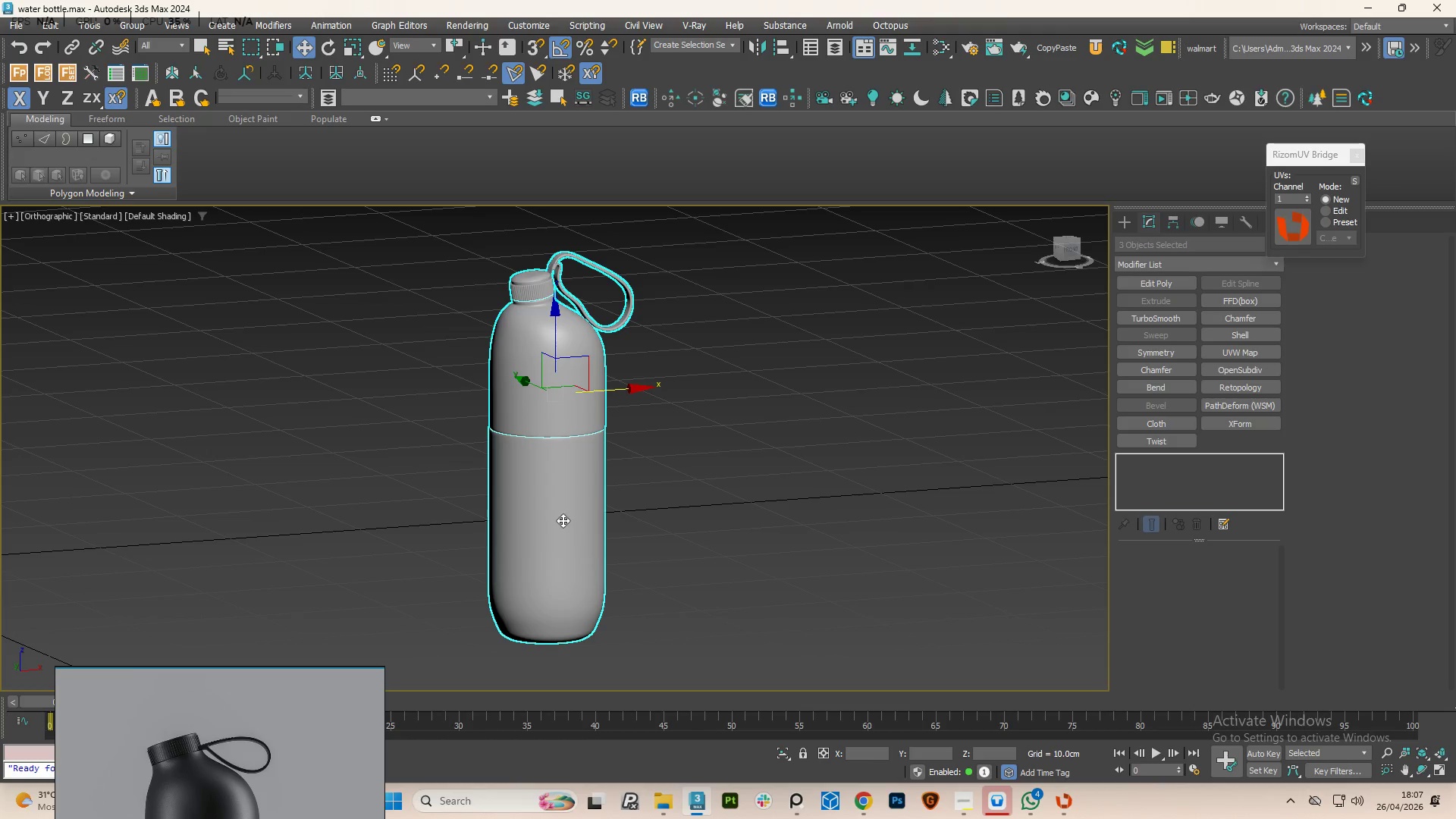 
left_click([565, 500])
 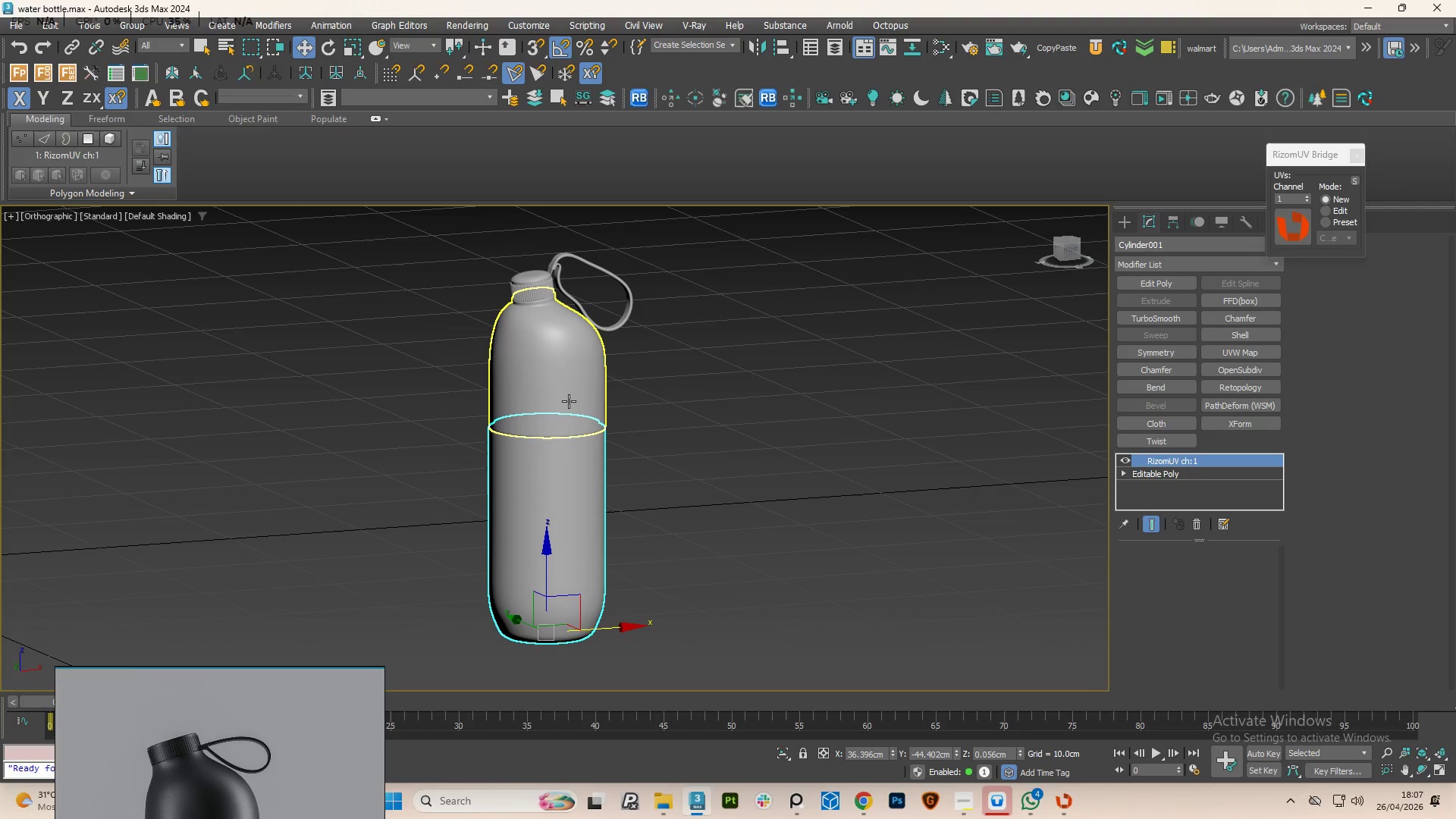 
left_click([569, 401])
 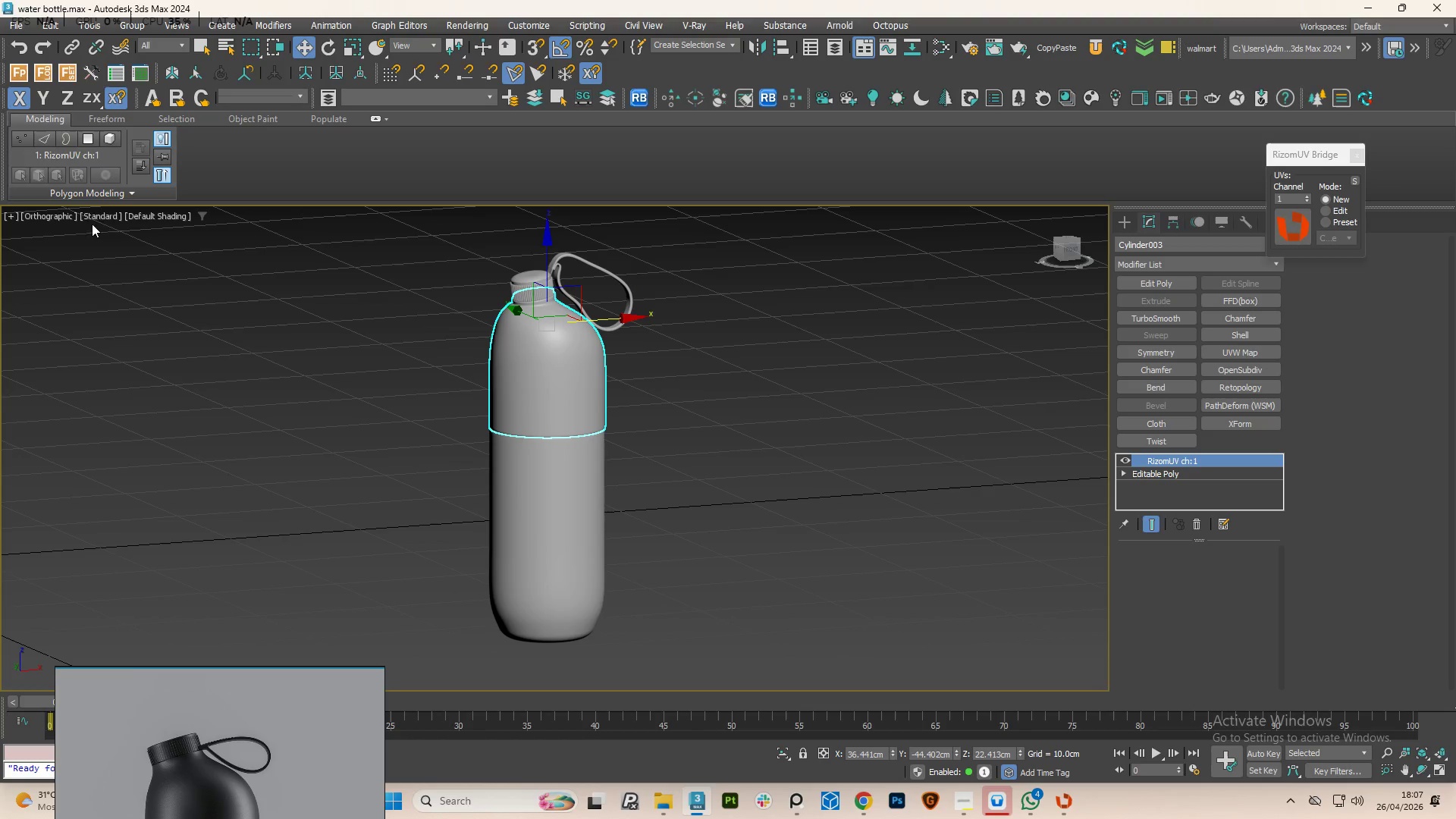 
left_click([96, 215])
 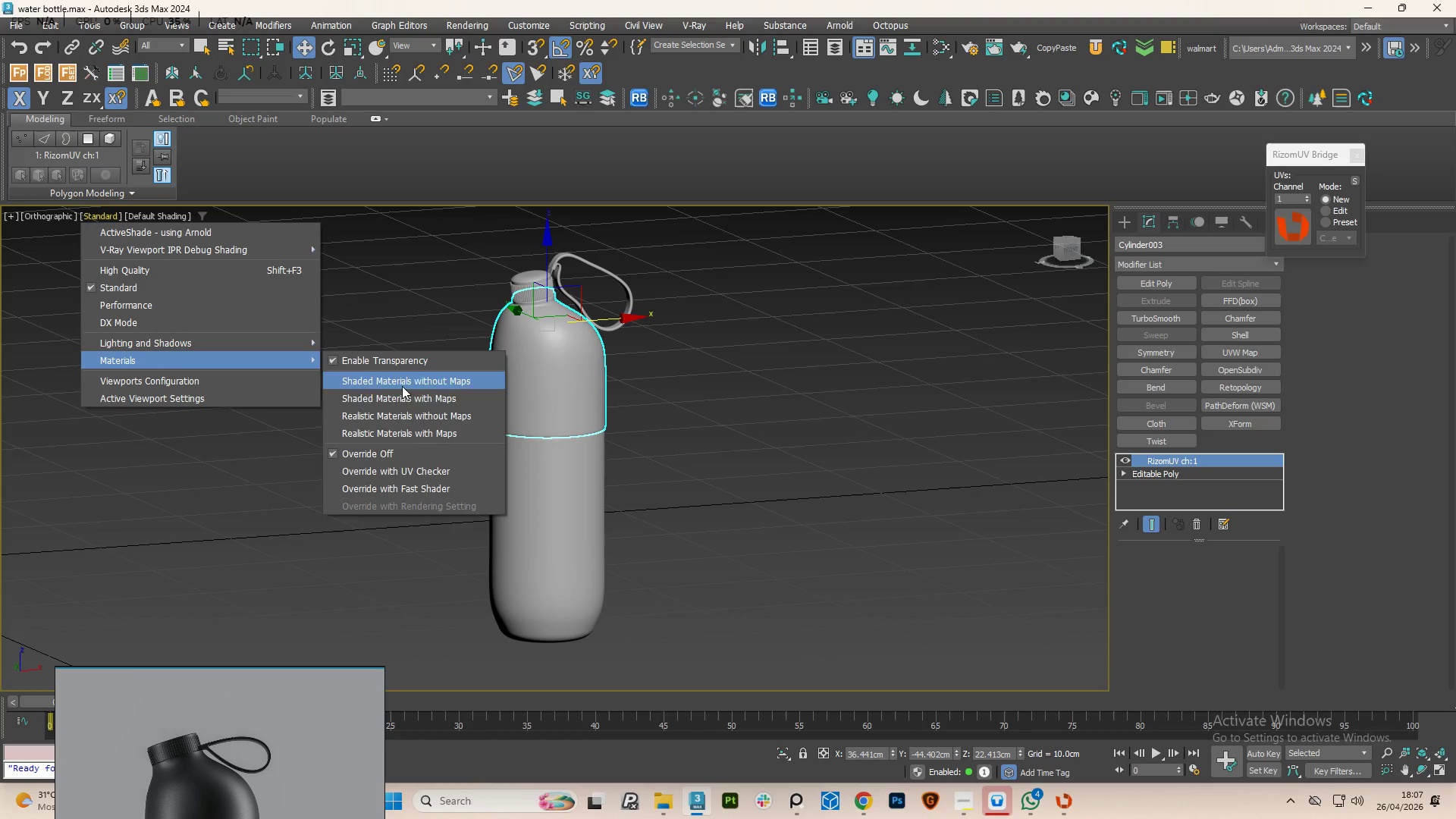 
left_click([405, 469])
 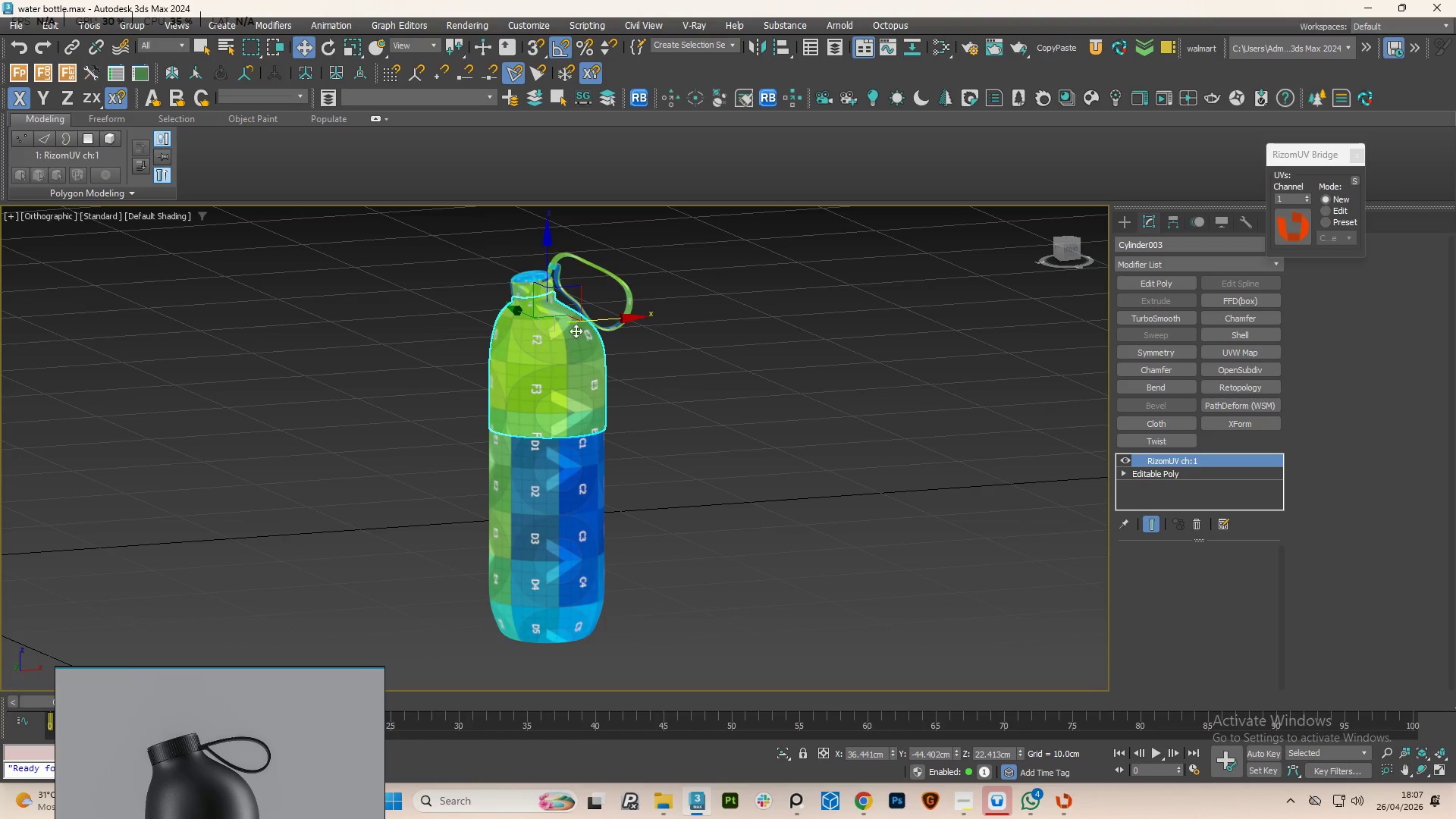 
scroll: coordinate [561, 298], scroll_direction: up, amount: 4.0
 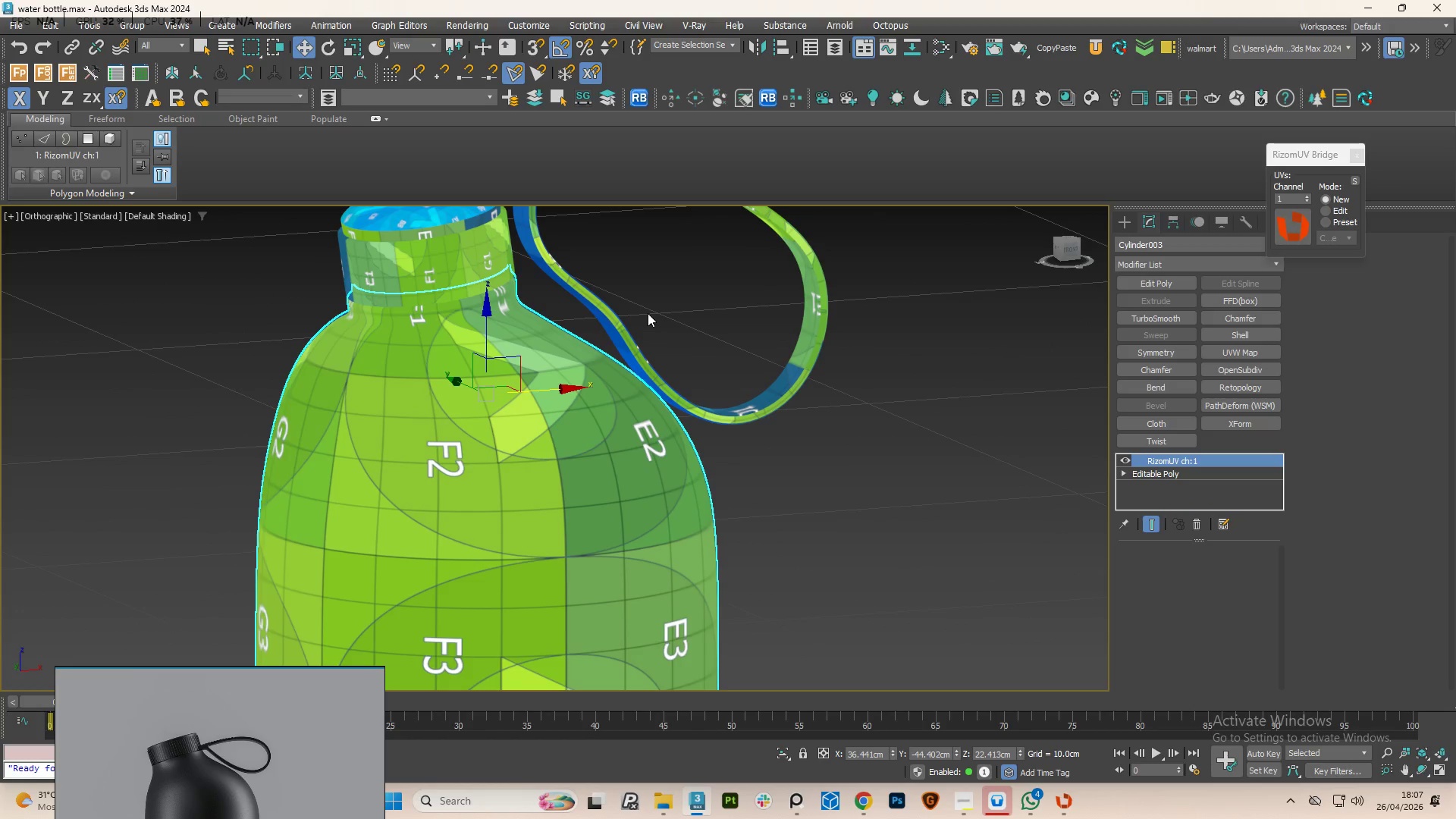 
hold_key(key=AltLeft, duration=2.02)
 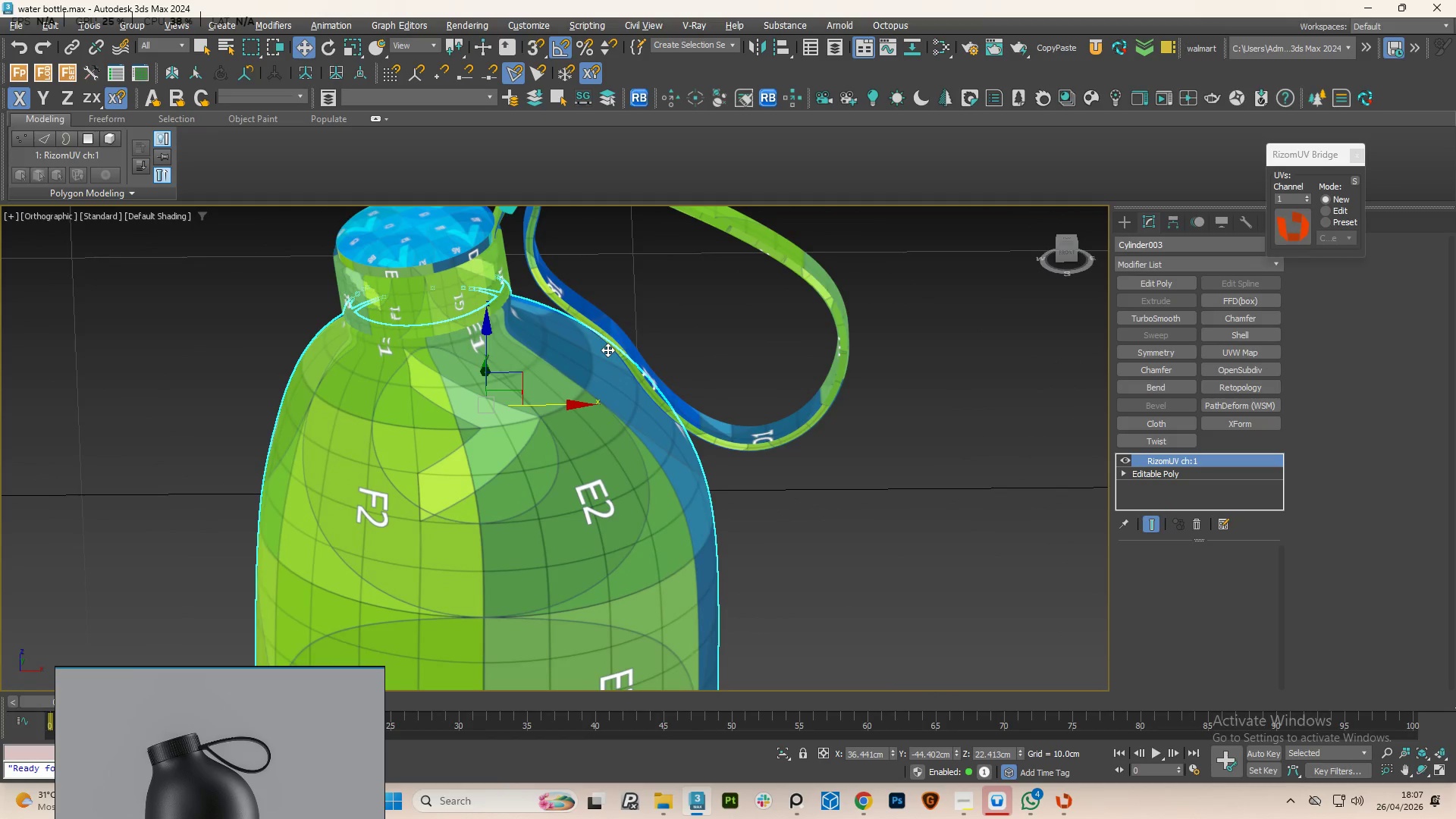 
hold_key(key=ControlLeft, duration=0.58)
 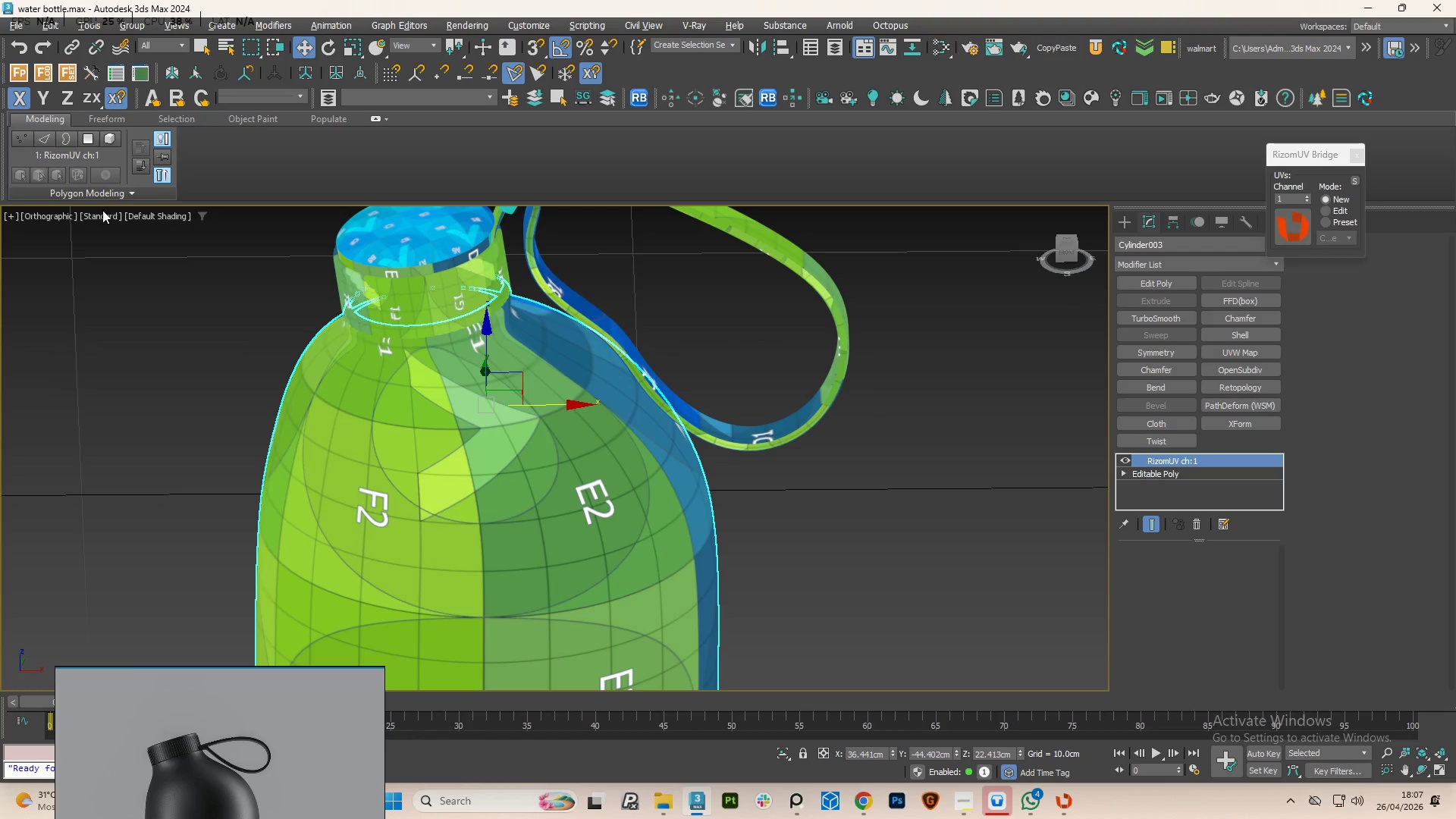 
left_click([98, 219])
 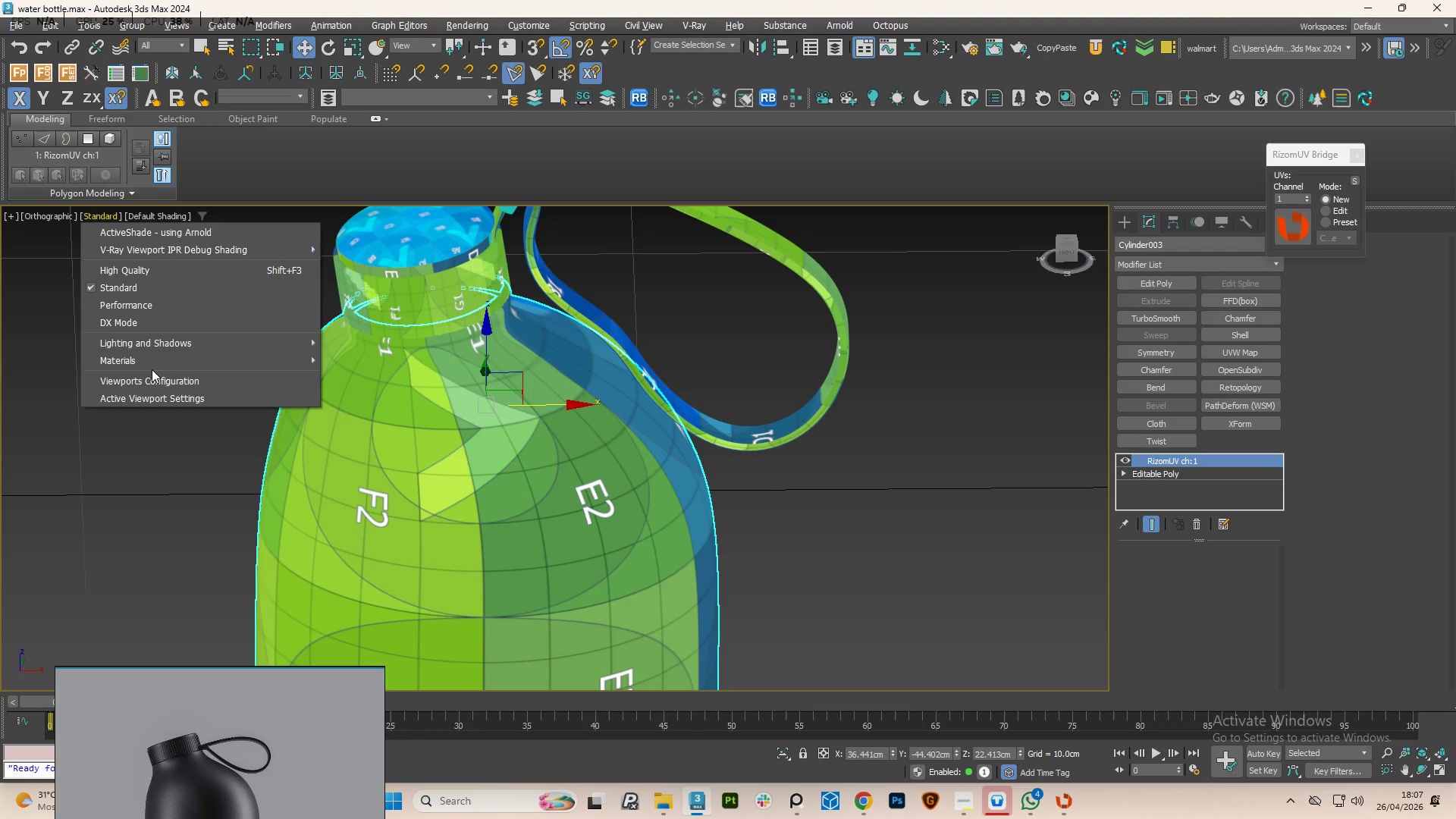 
left_click([148, 361])
 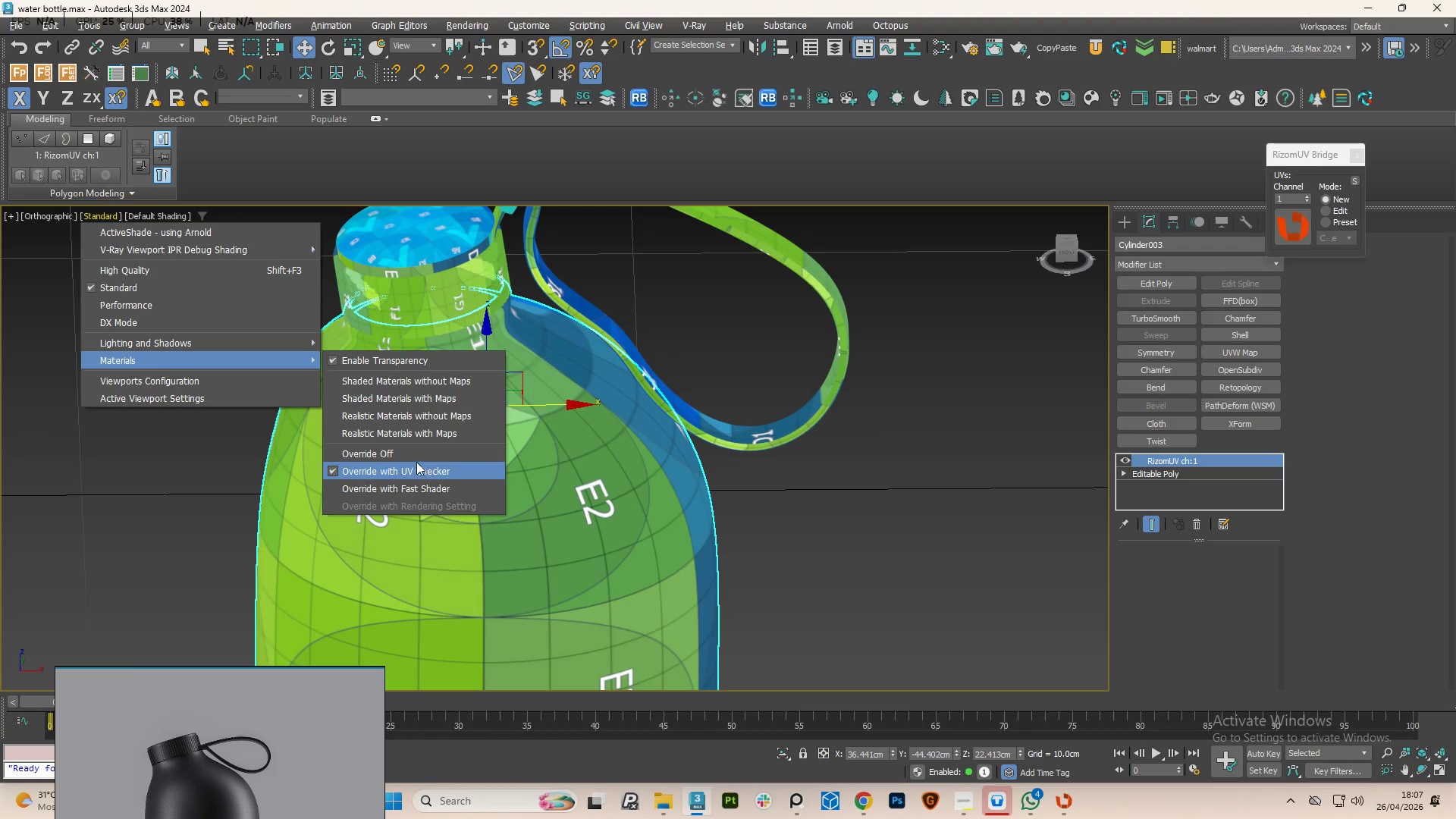 
left_click([401, 453])
 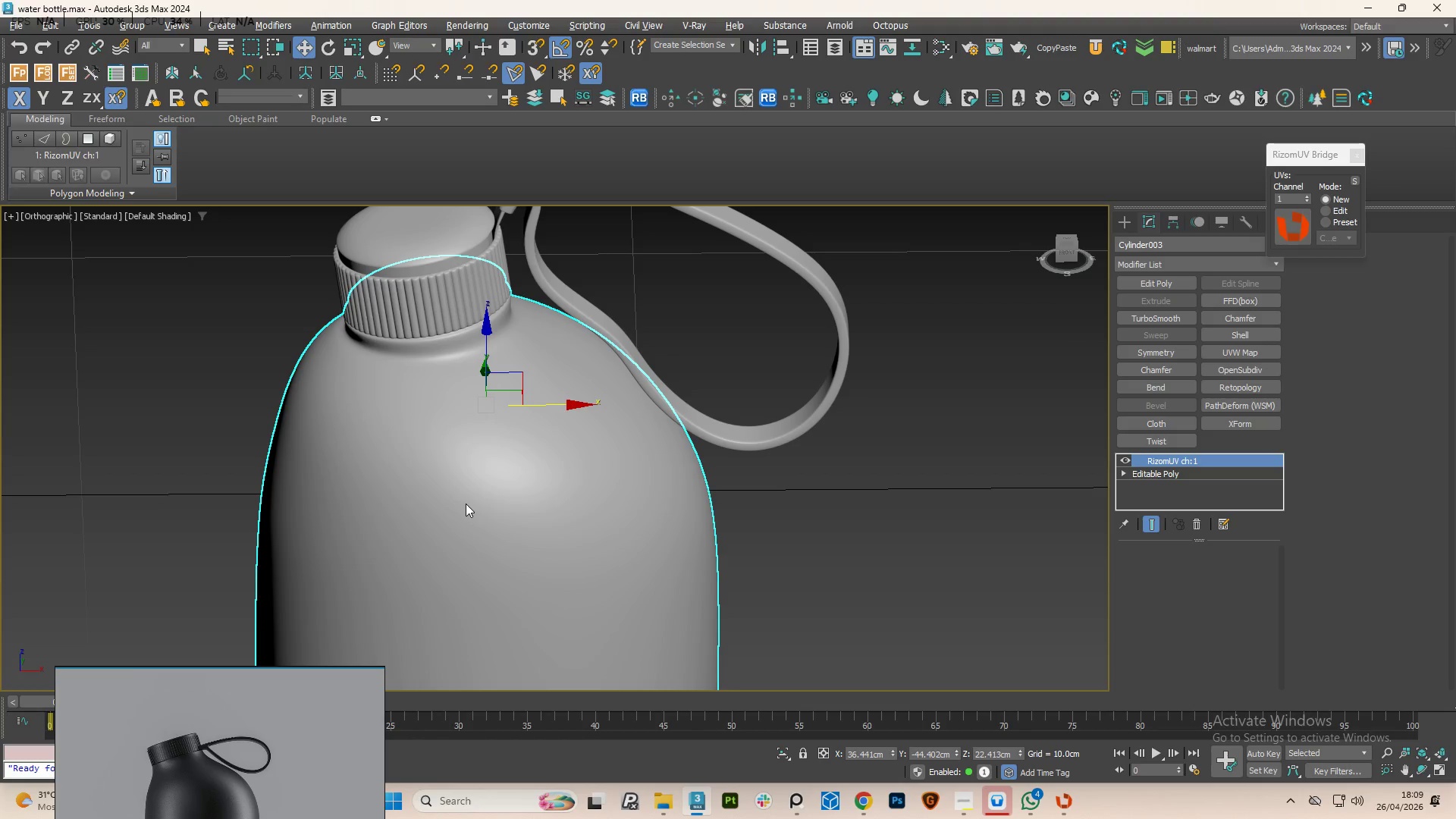 
wait(121.61)
 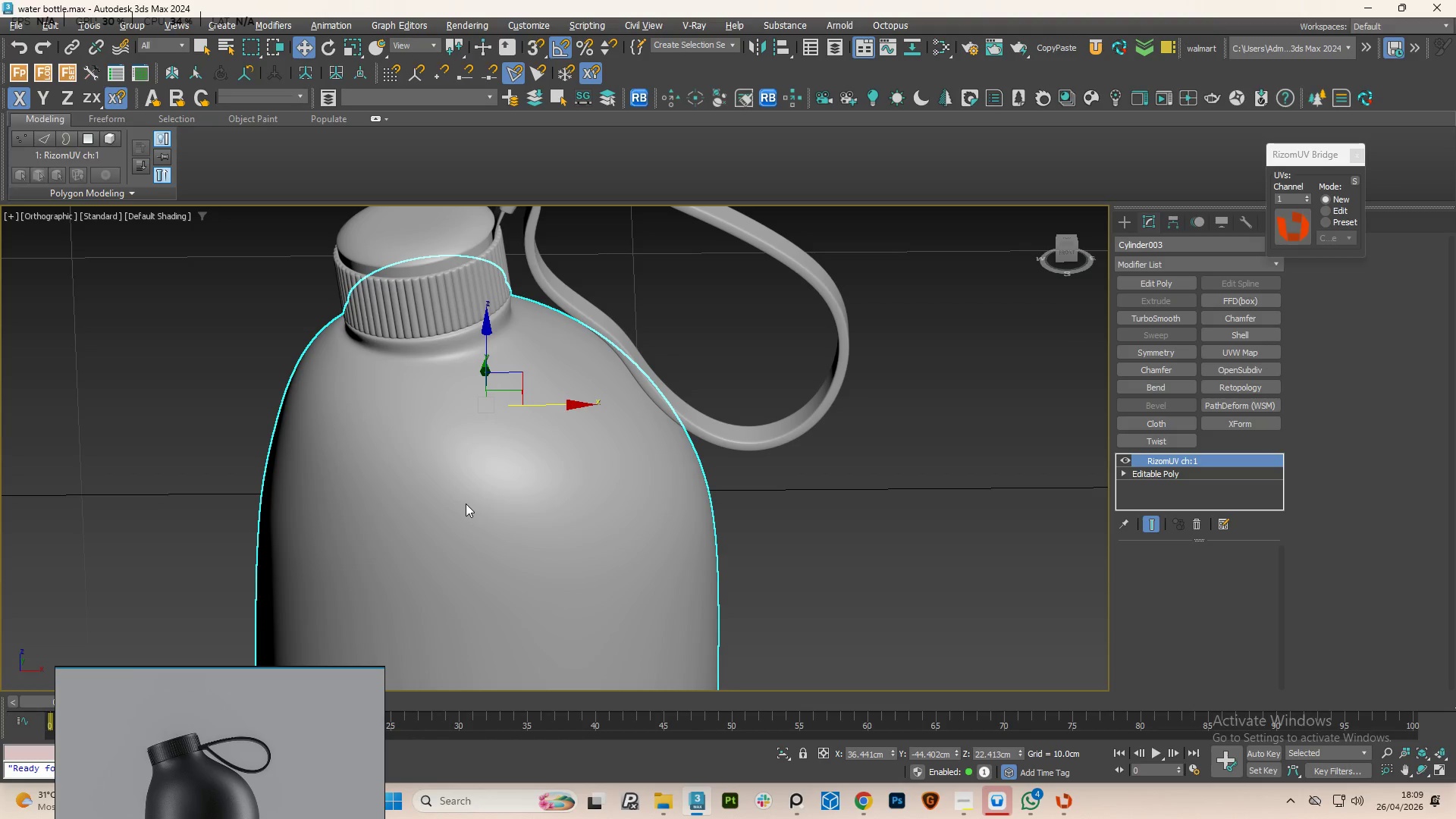 
scroll: coordinate [626, 551], scroll_direction: down, amount: 2.0
 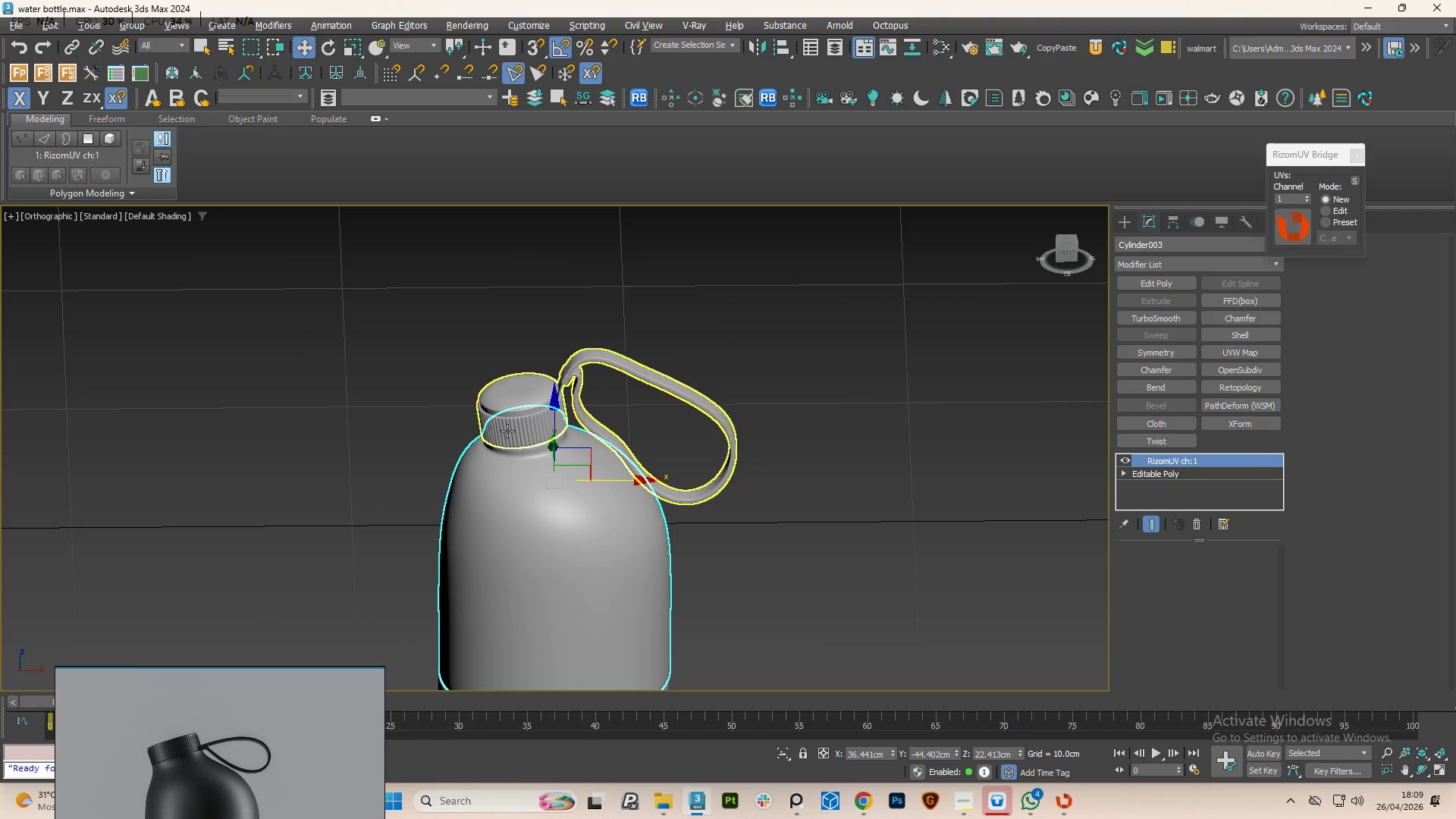 
left_click([507, 431])
 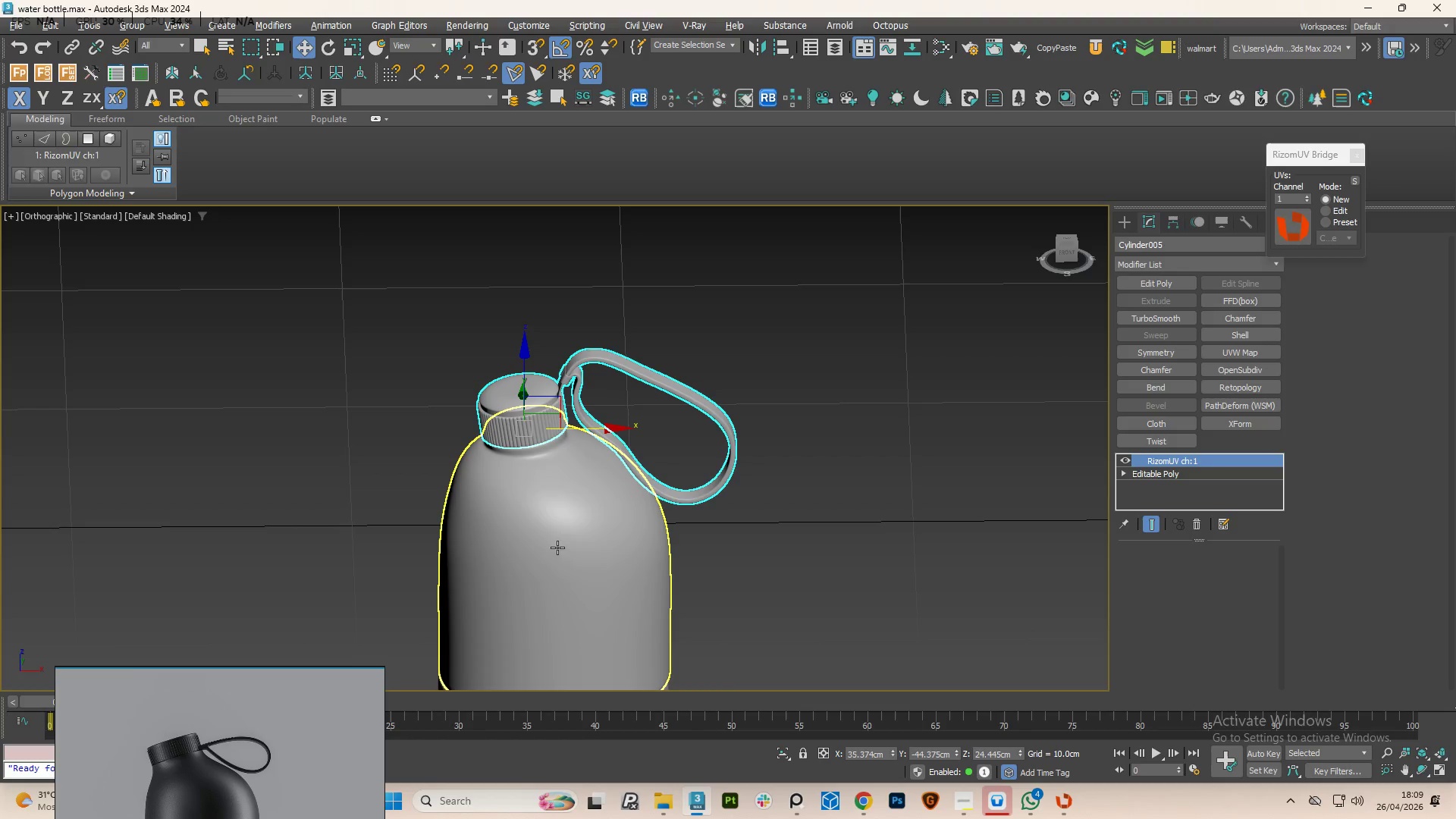 
scroll: coordinate [637, 522], scroll_direction: down, amount: 3.0
 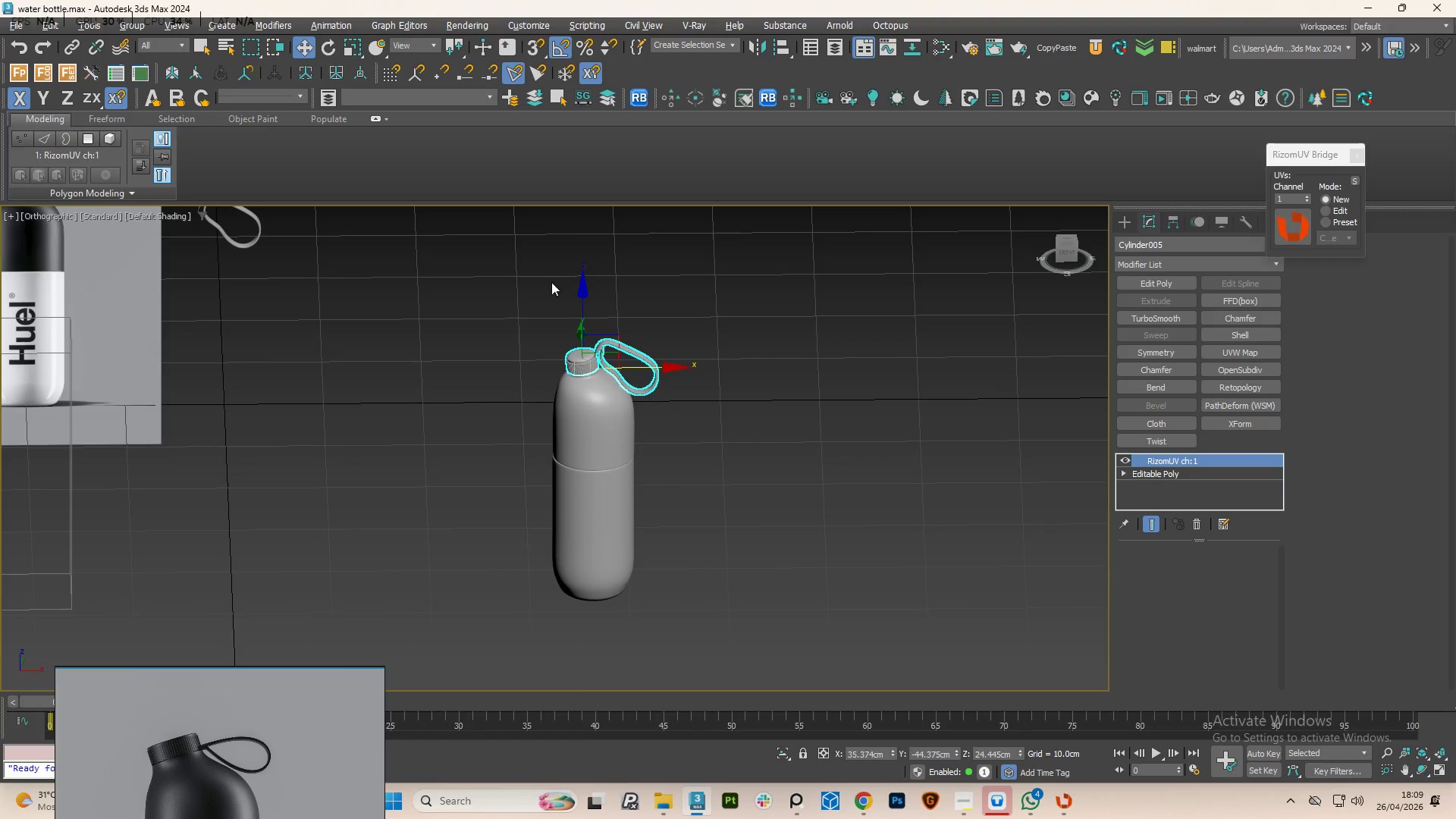 
left_click_drag(start_coordinate=[500, 269], to_coordinate=[781, 629])
 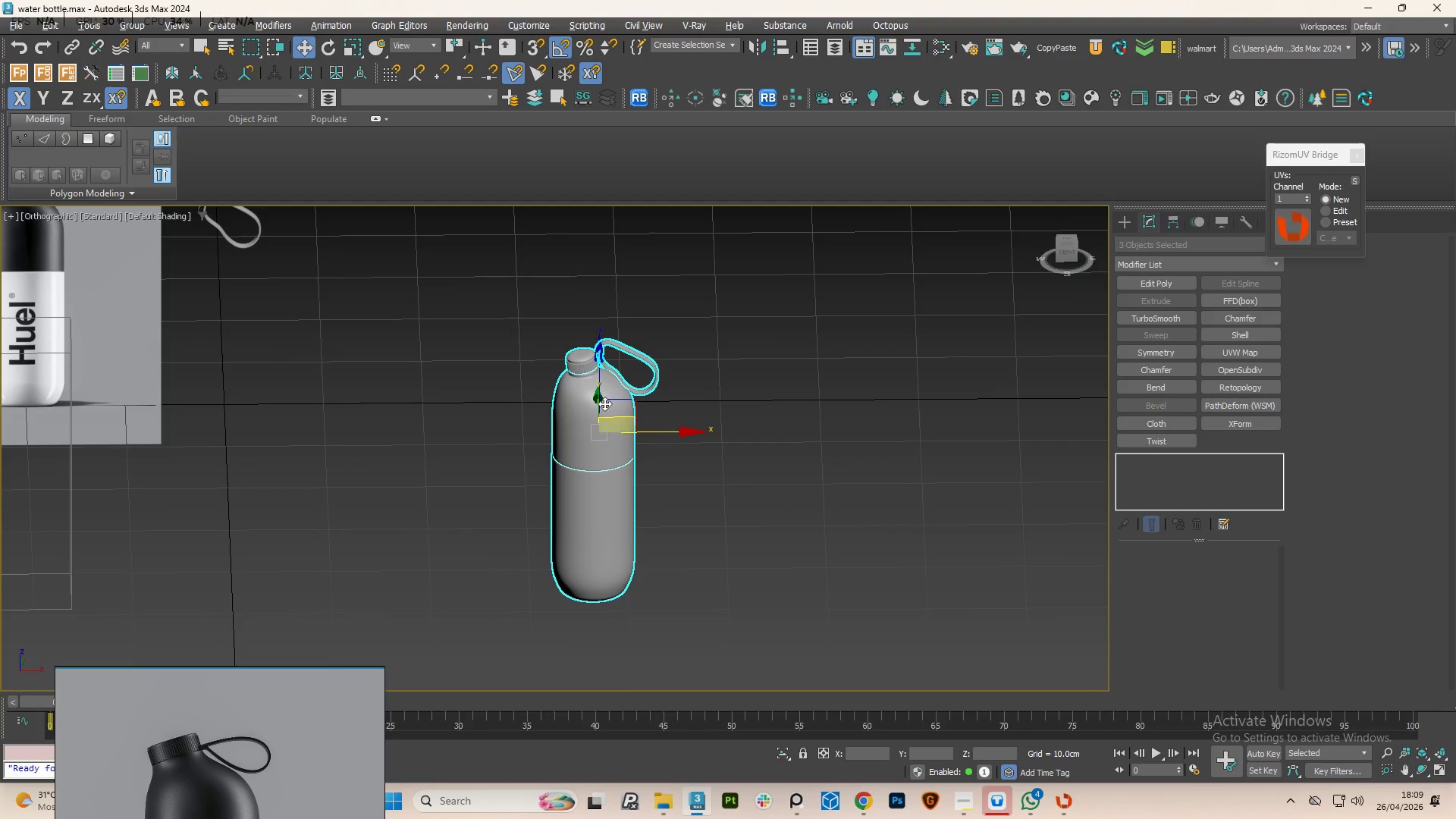 
right_click([597, 401])